 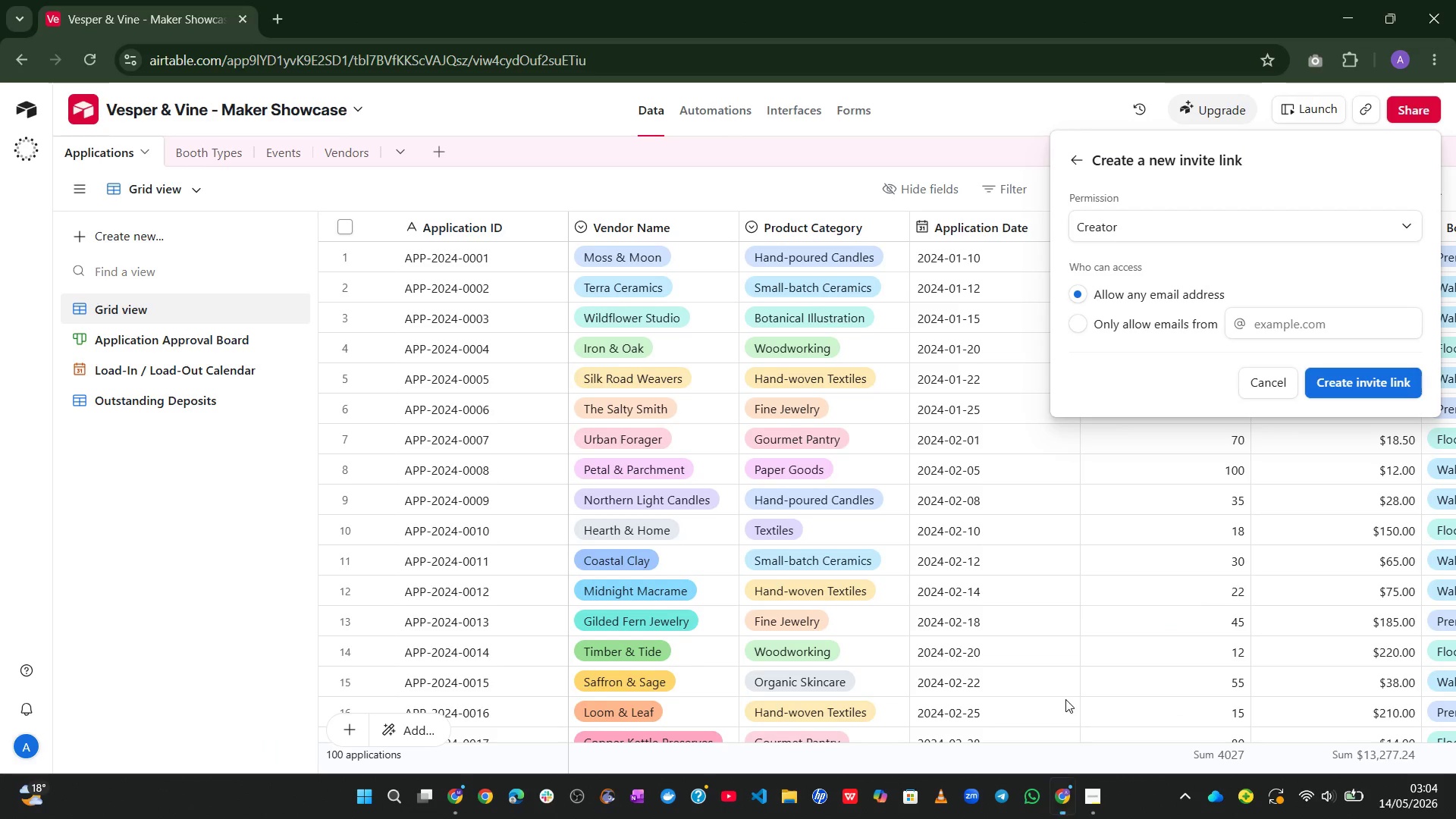 
left_click([1213, 224])
 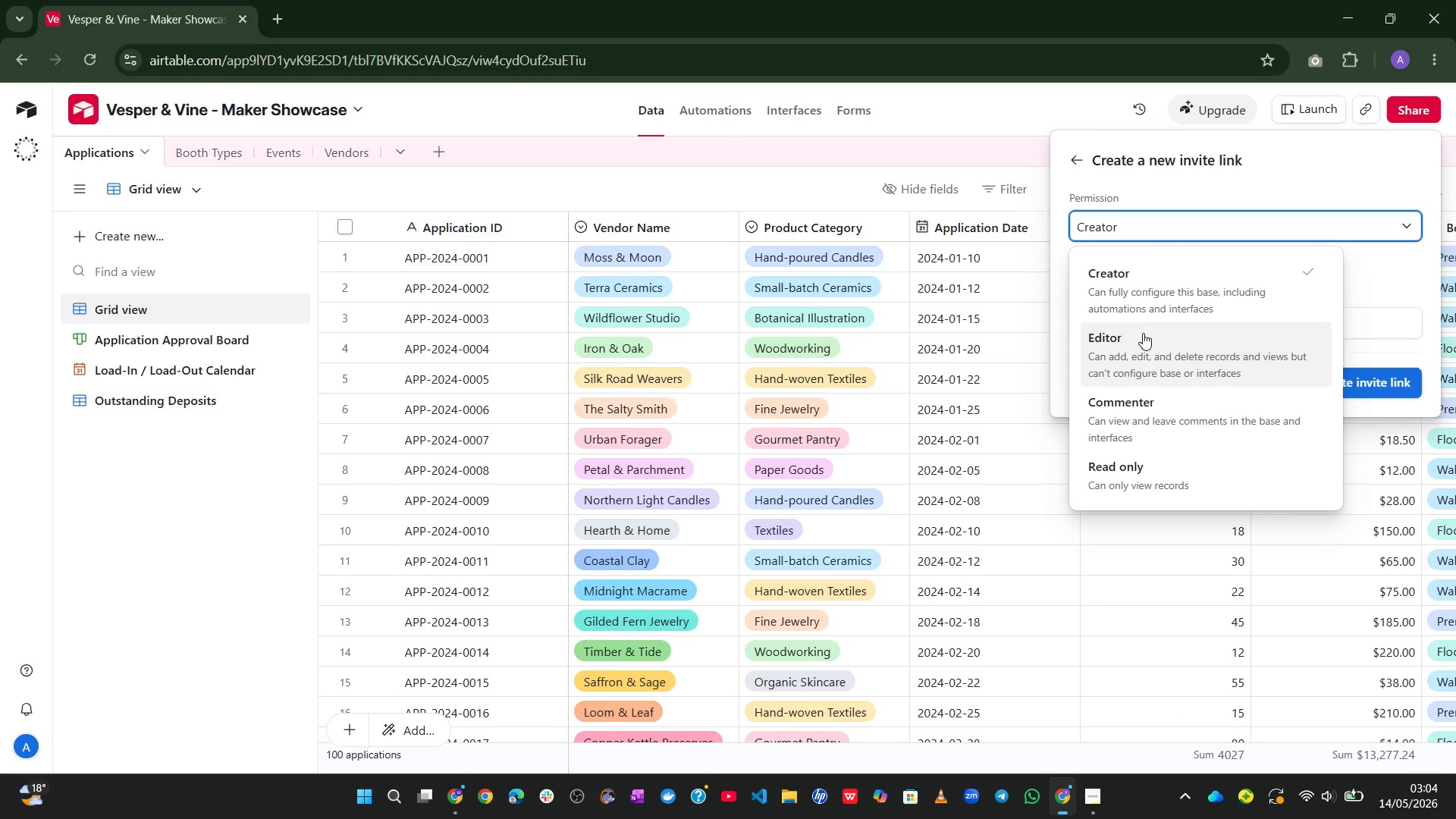 
left_click([1143, 333])
 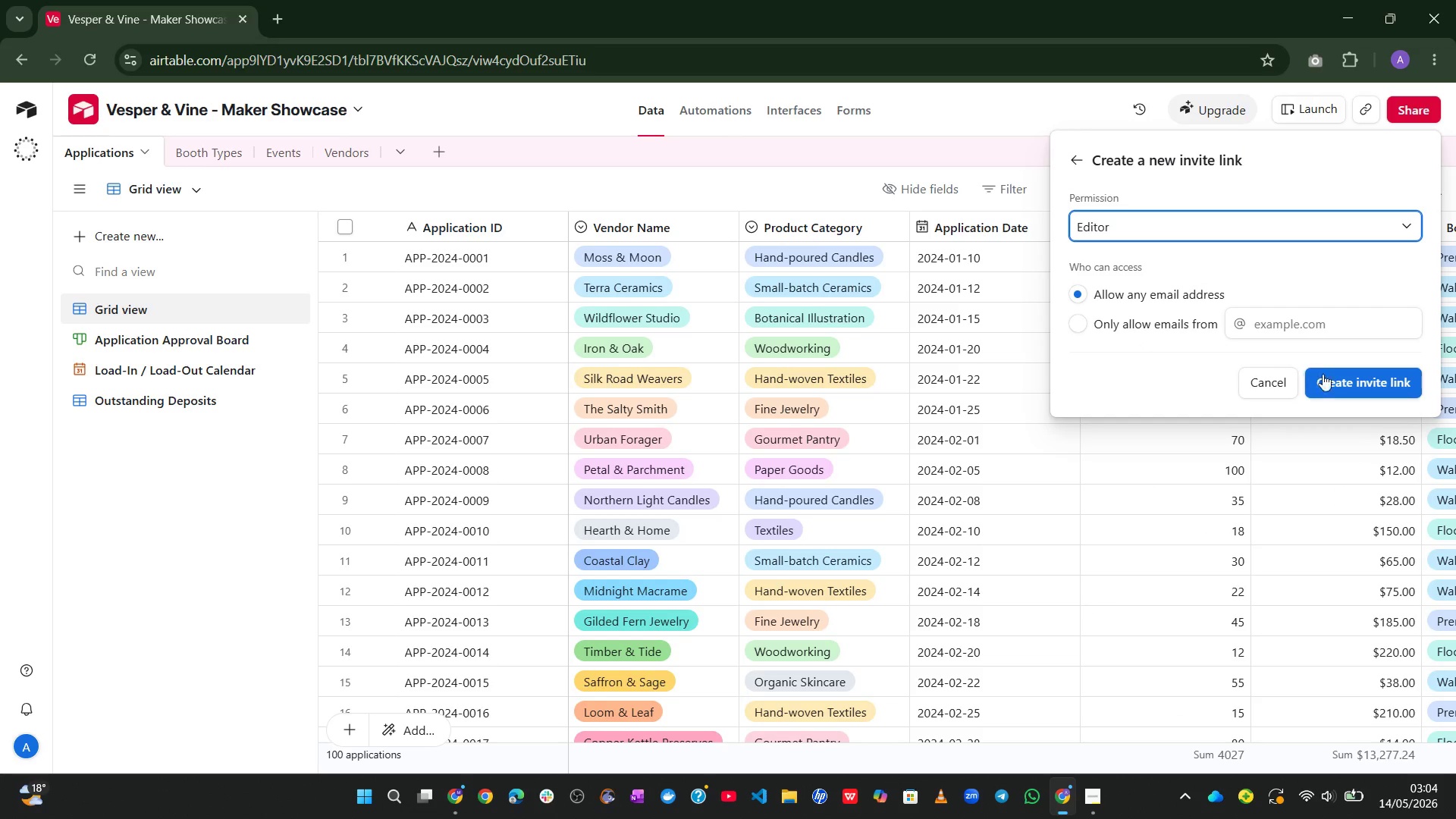 
left_click([1345, 383])
 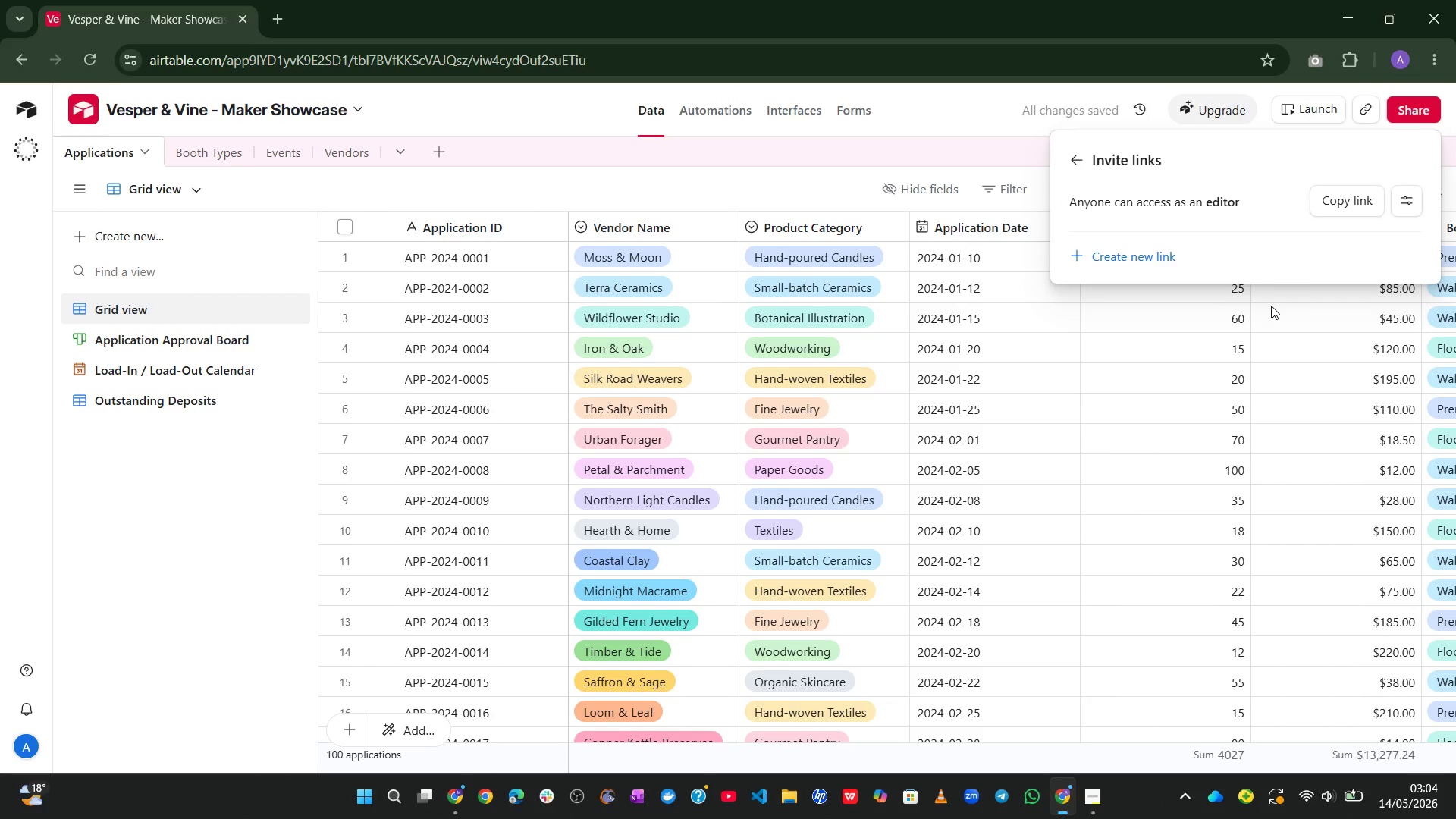 
left_click([1326, 207])
 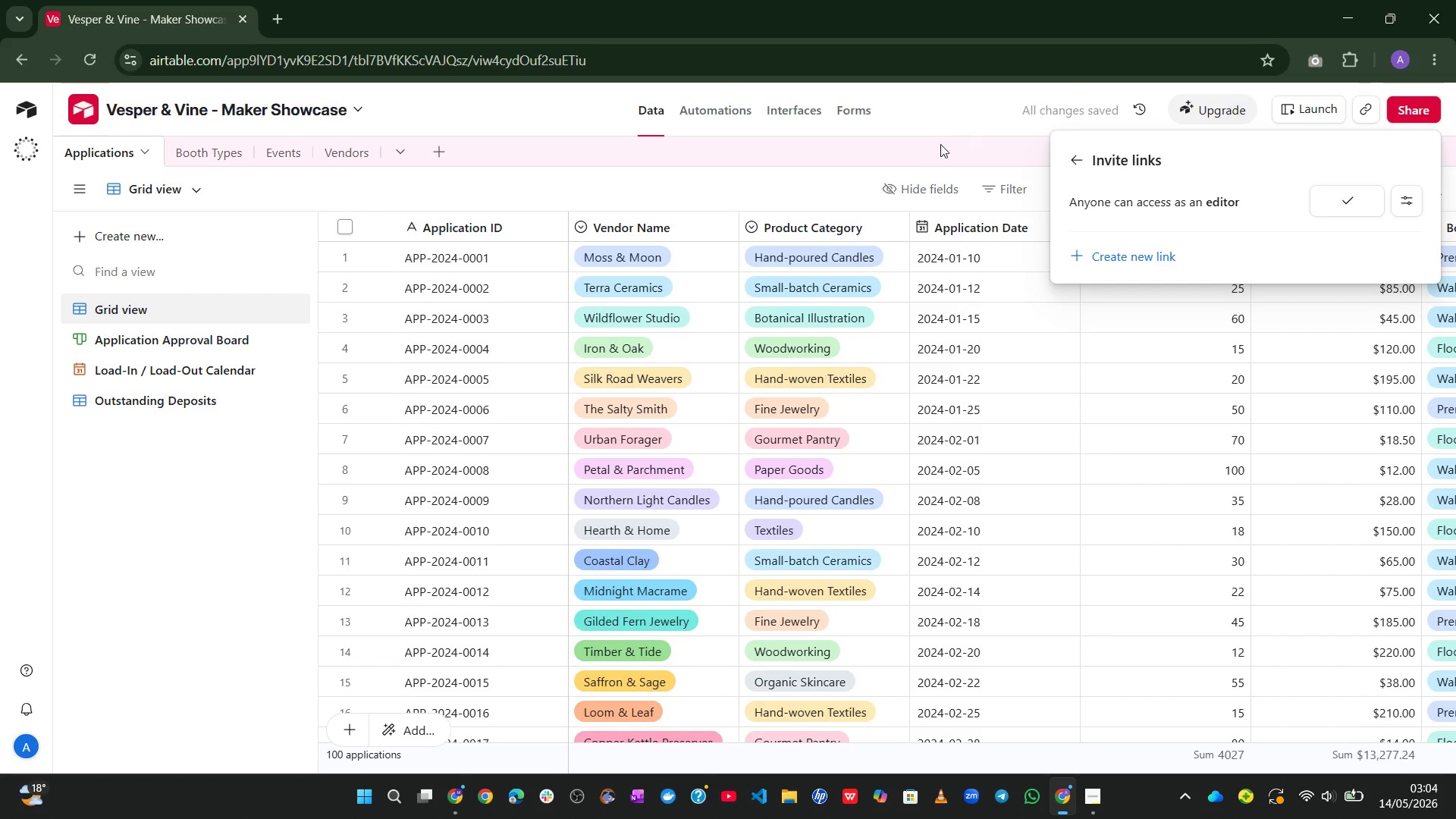 
left_click([914, 152])
 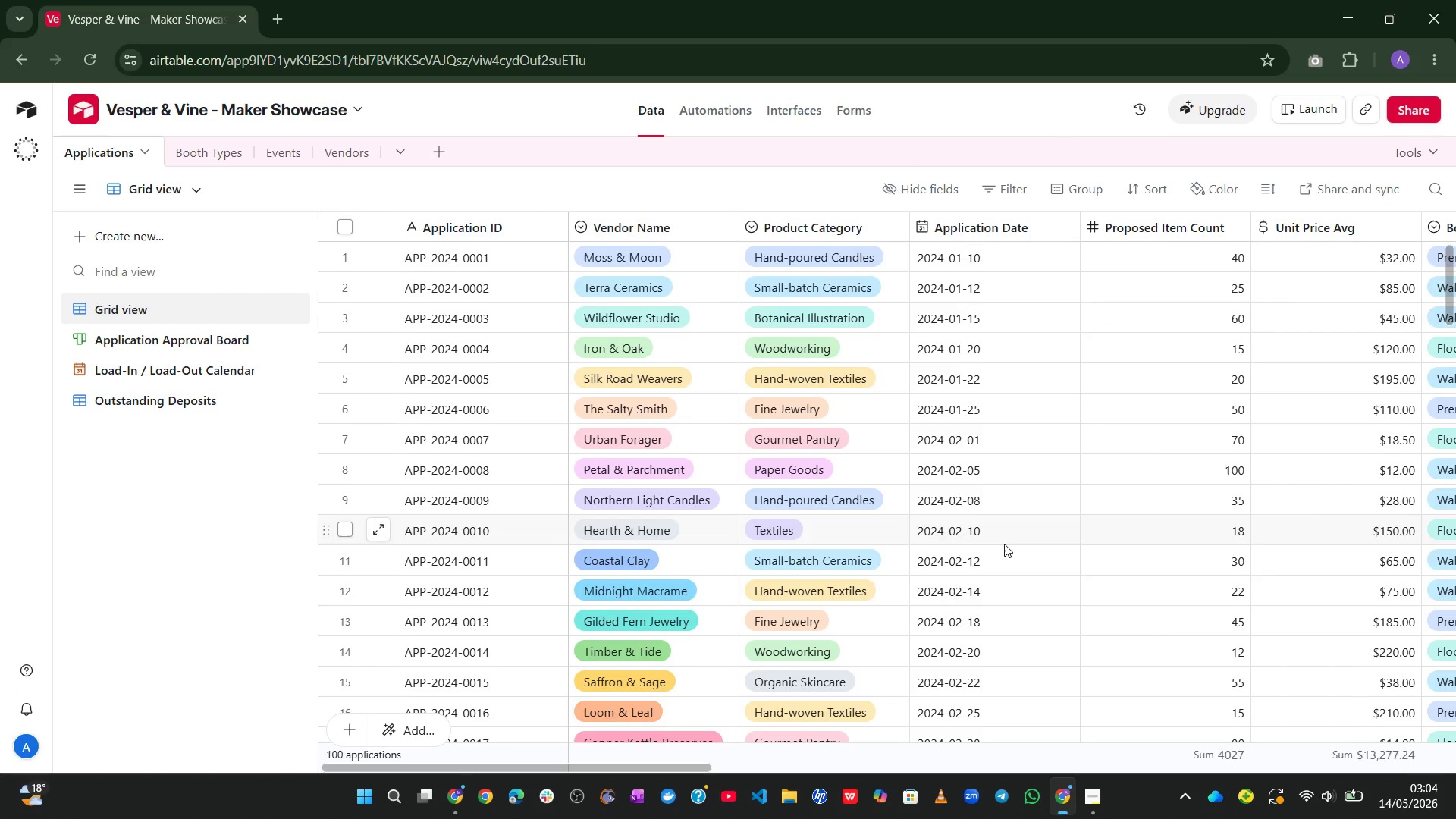 
left_click([1100, 798])